 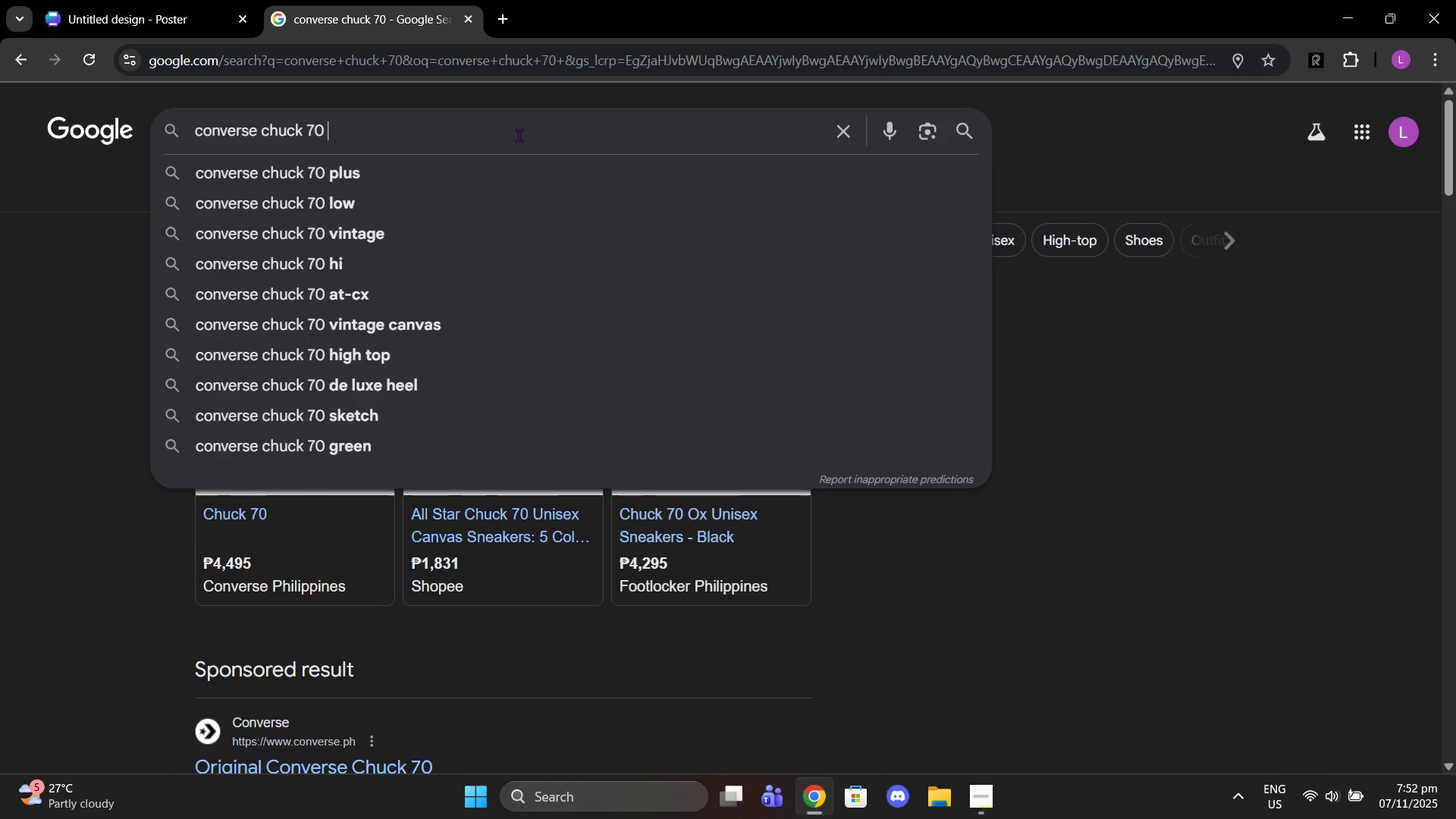 
key(Control+ControlLeft)
 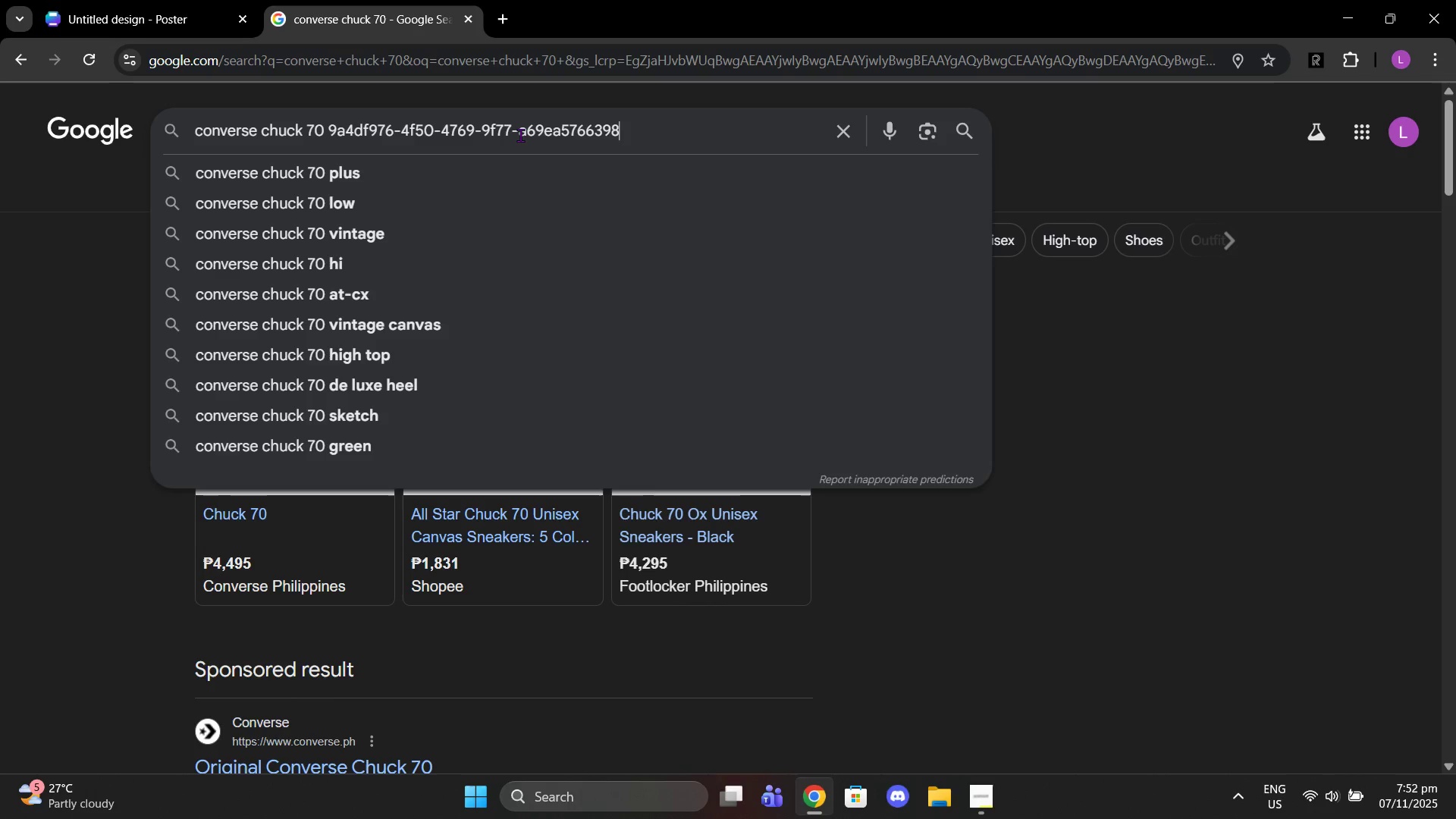 
key(Control+V)
 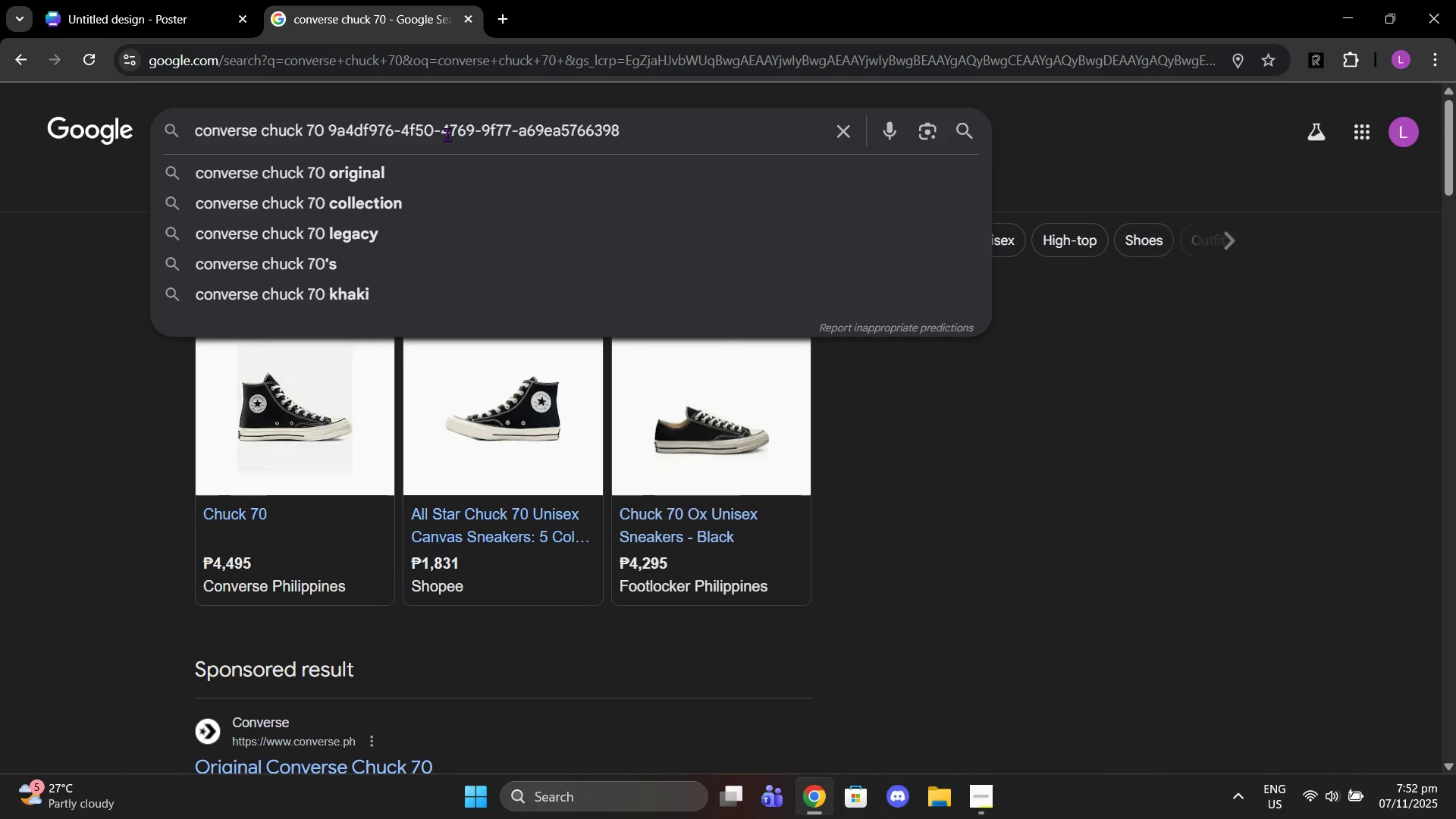 
key(Control+ControlLeft)
 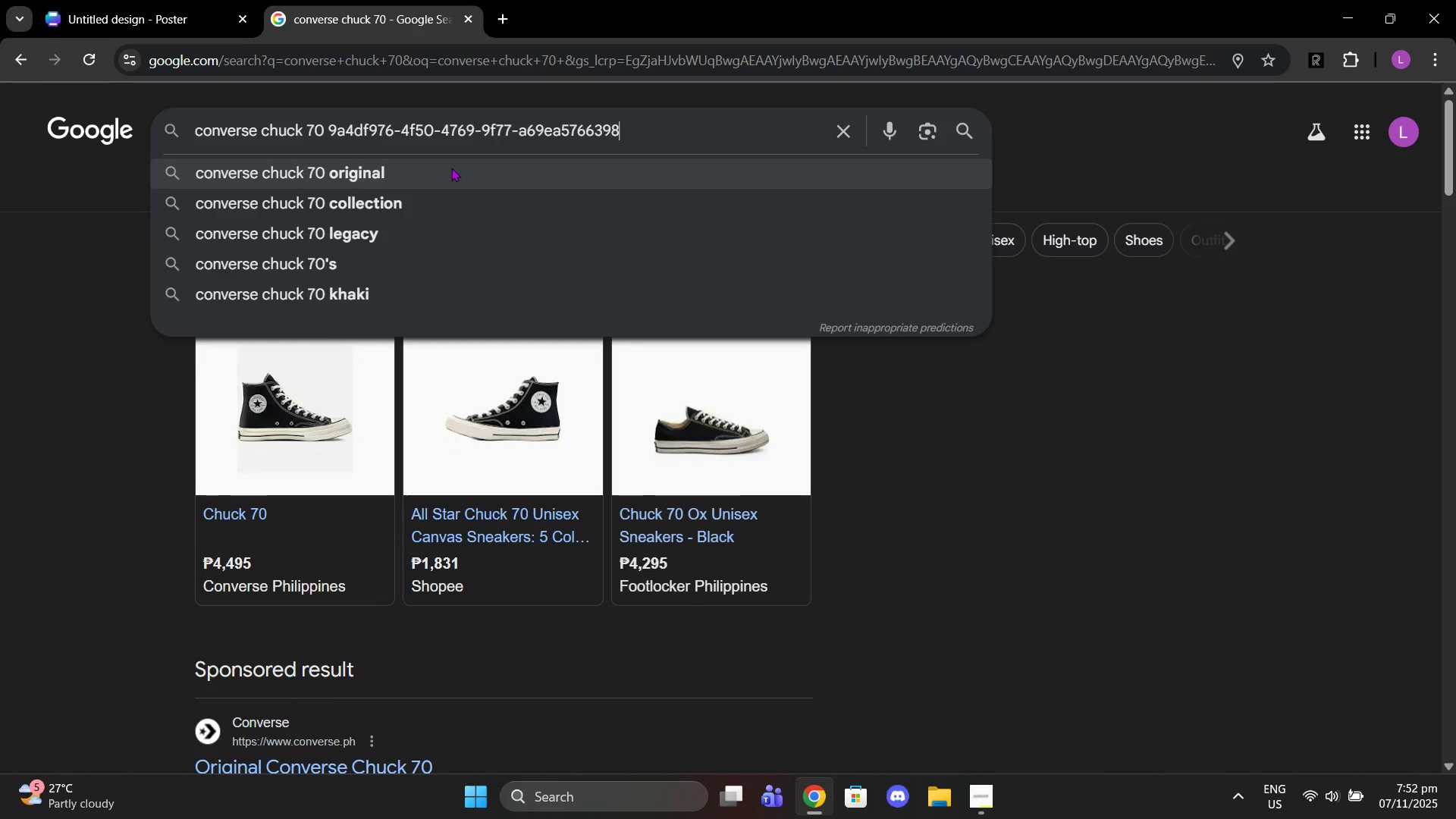 
key(Control+Z)